 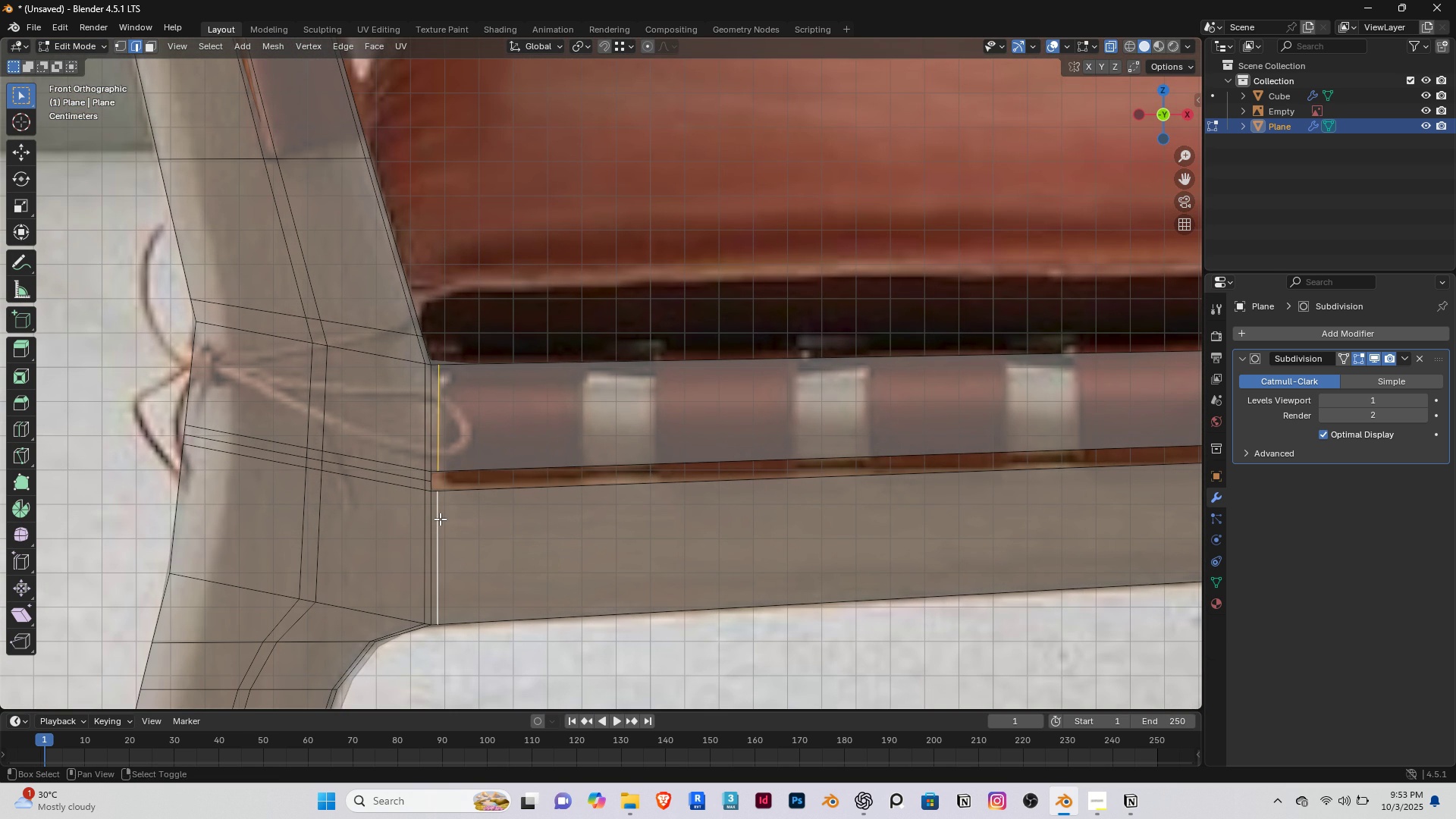 
type(gg)
 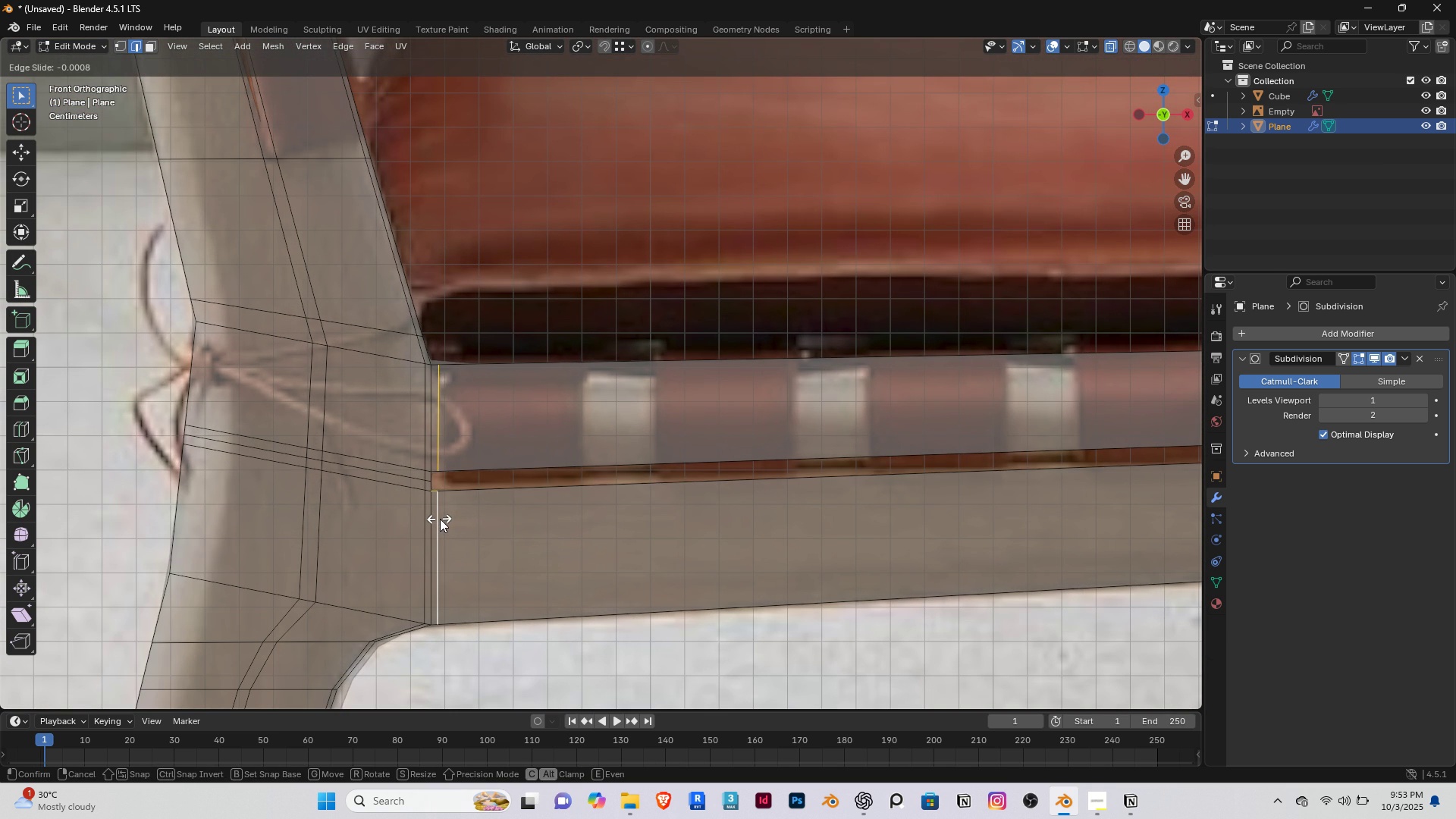 
left_click([441, 519])
 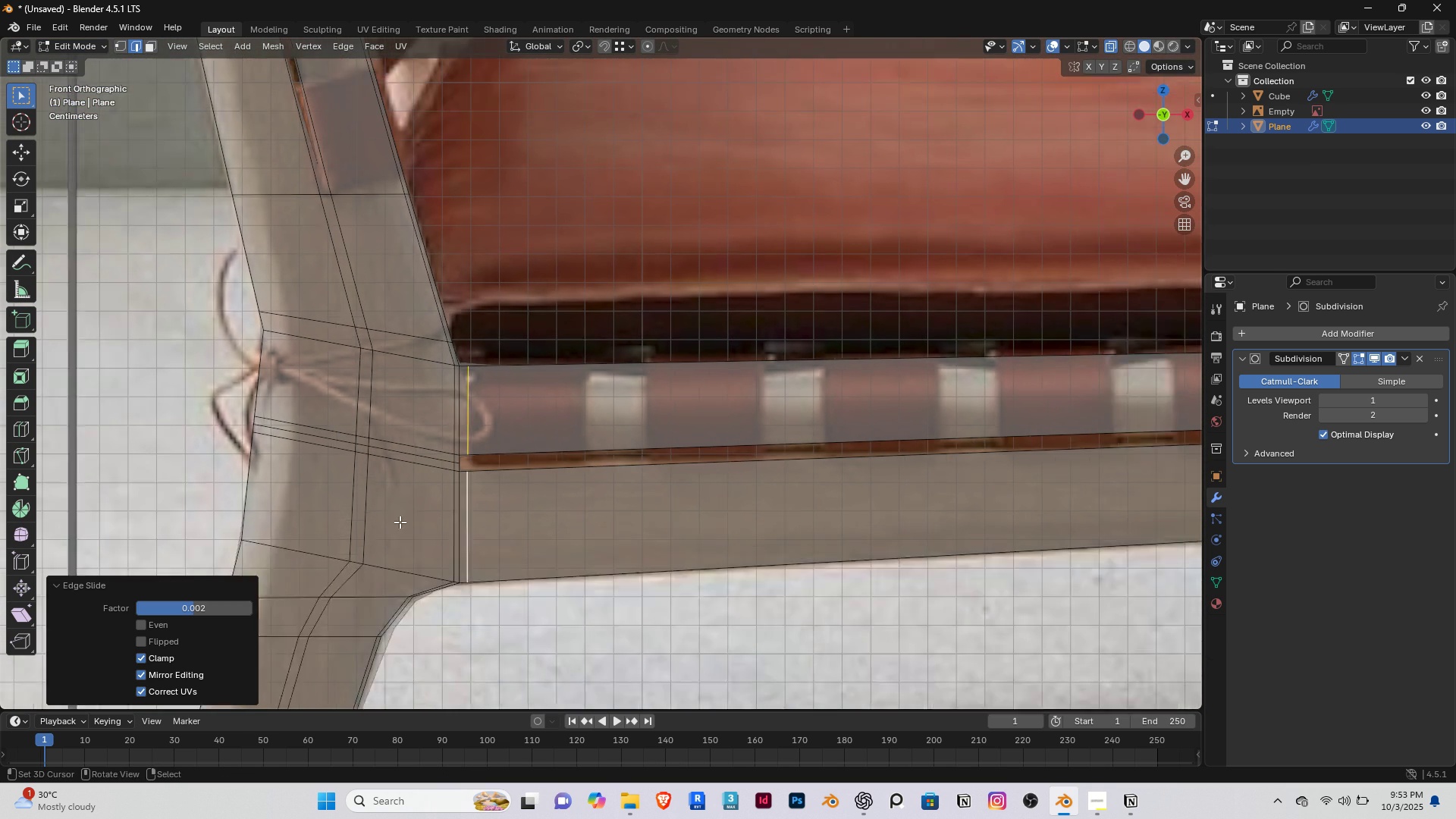 
scroll: coordinate [400, 522], scroll_direction: down, amount: 2.0
 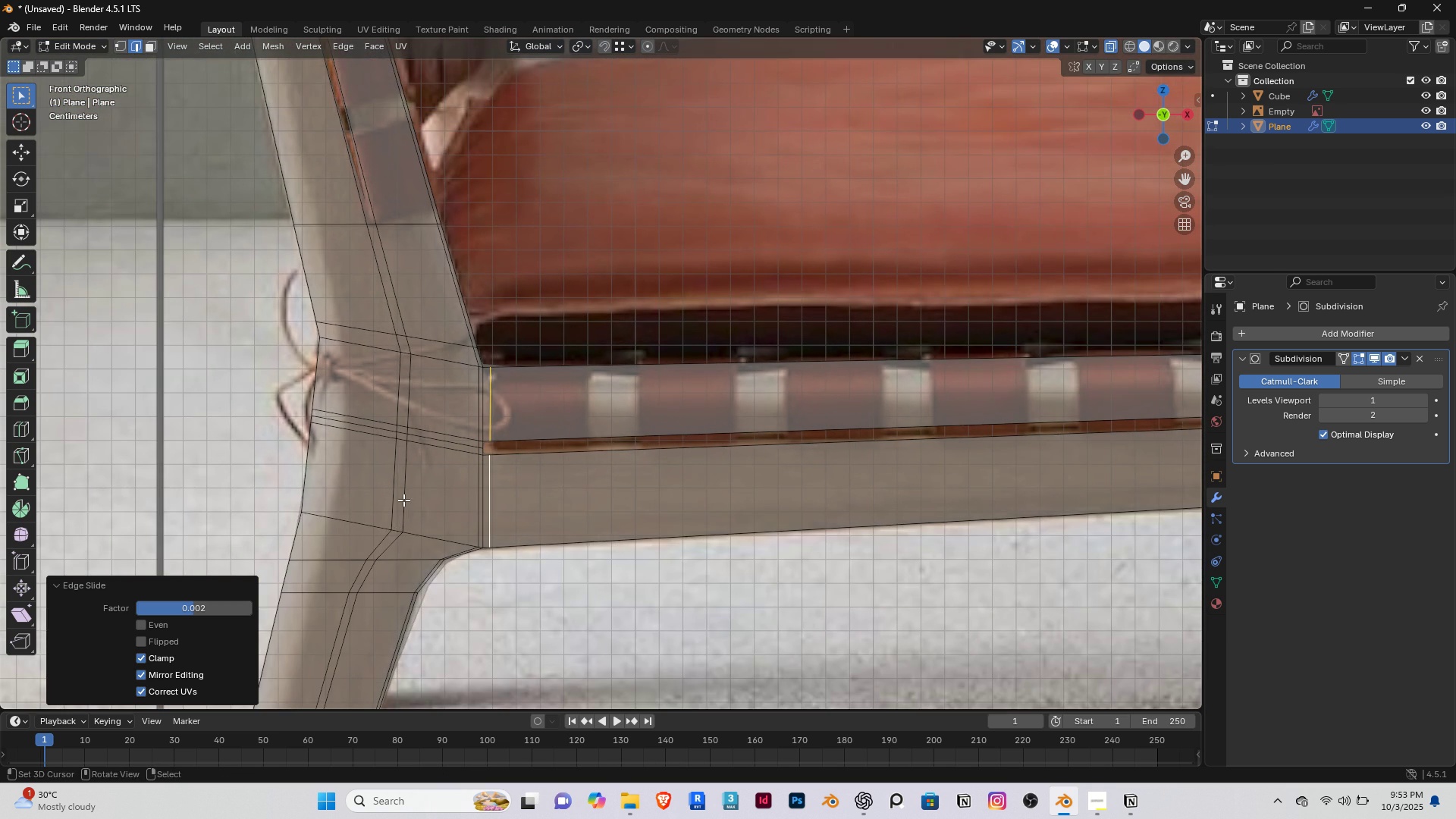 
key(Shift+ShiftRight)
 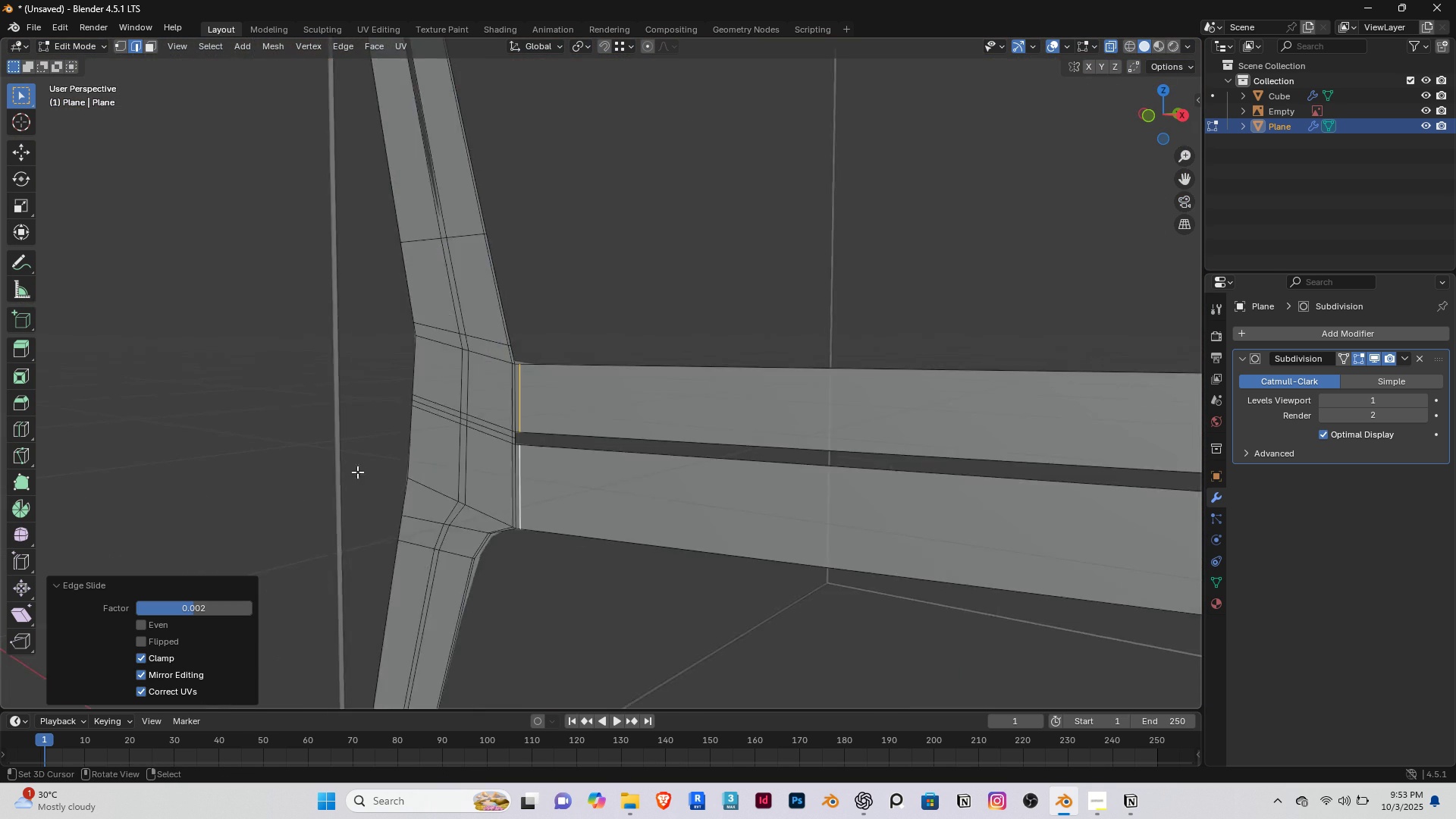 
scroll: coordinate [435, 494], scroll_direction: up, amount: 8.0